 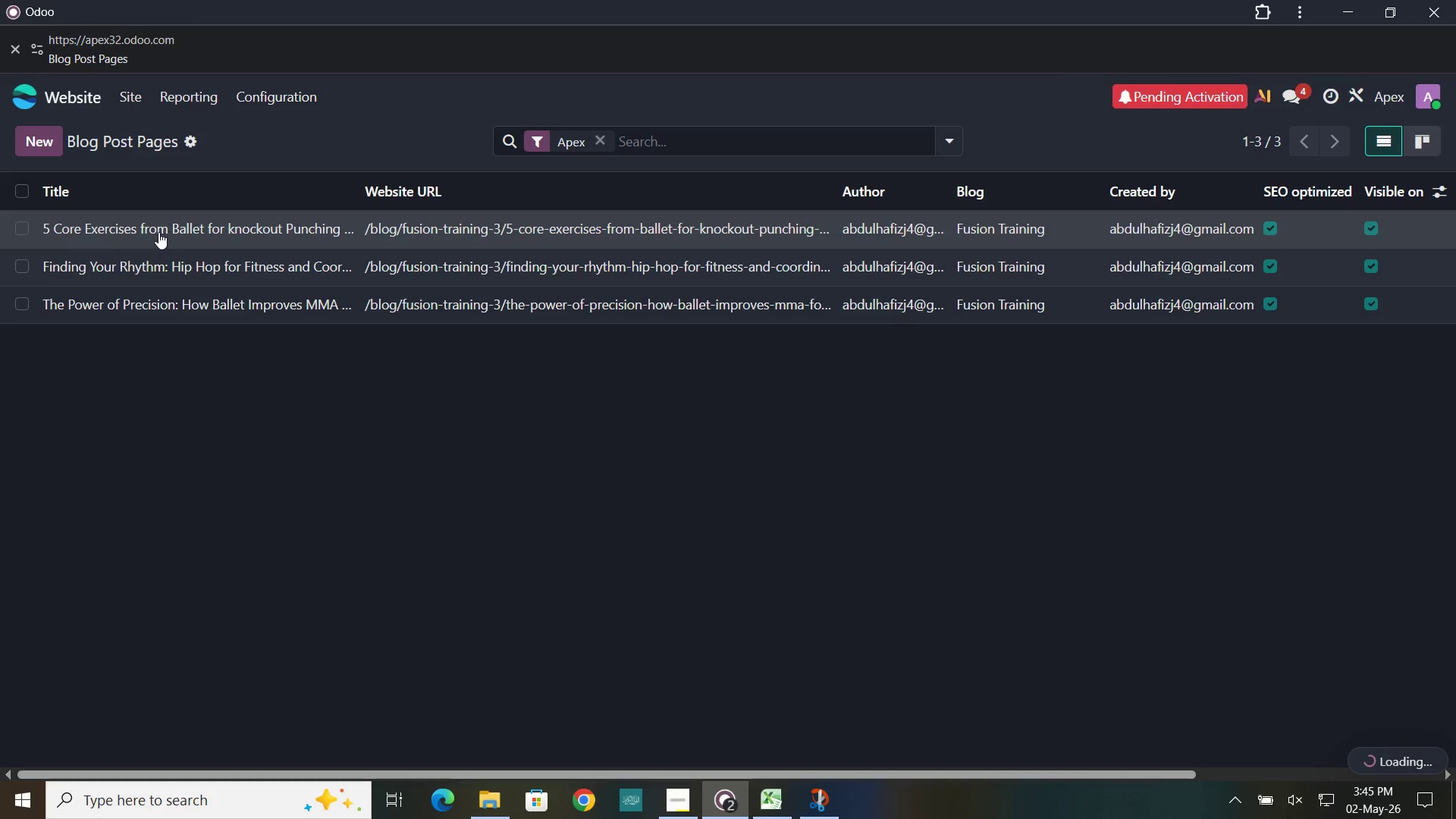 
left_click([140, 100])
 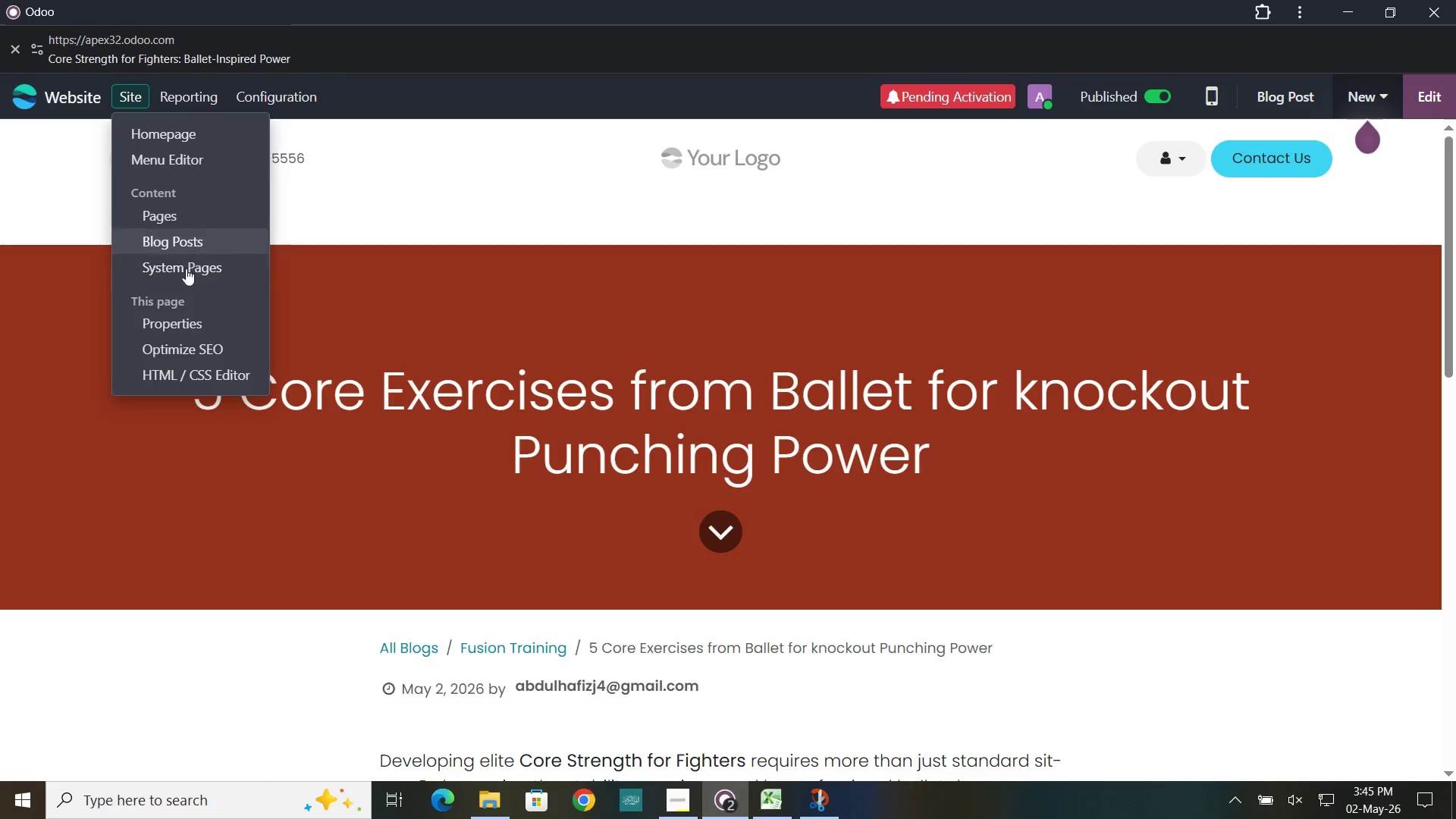 
left_click([171, 350])
 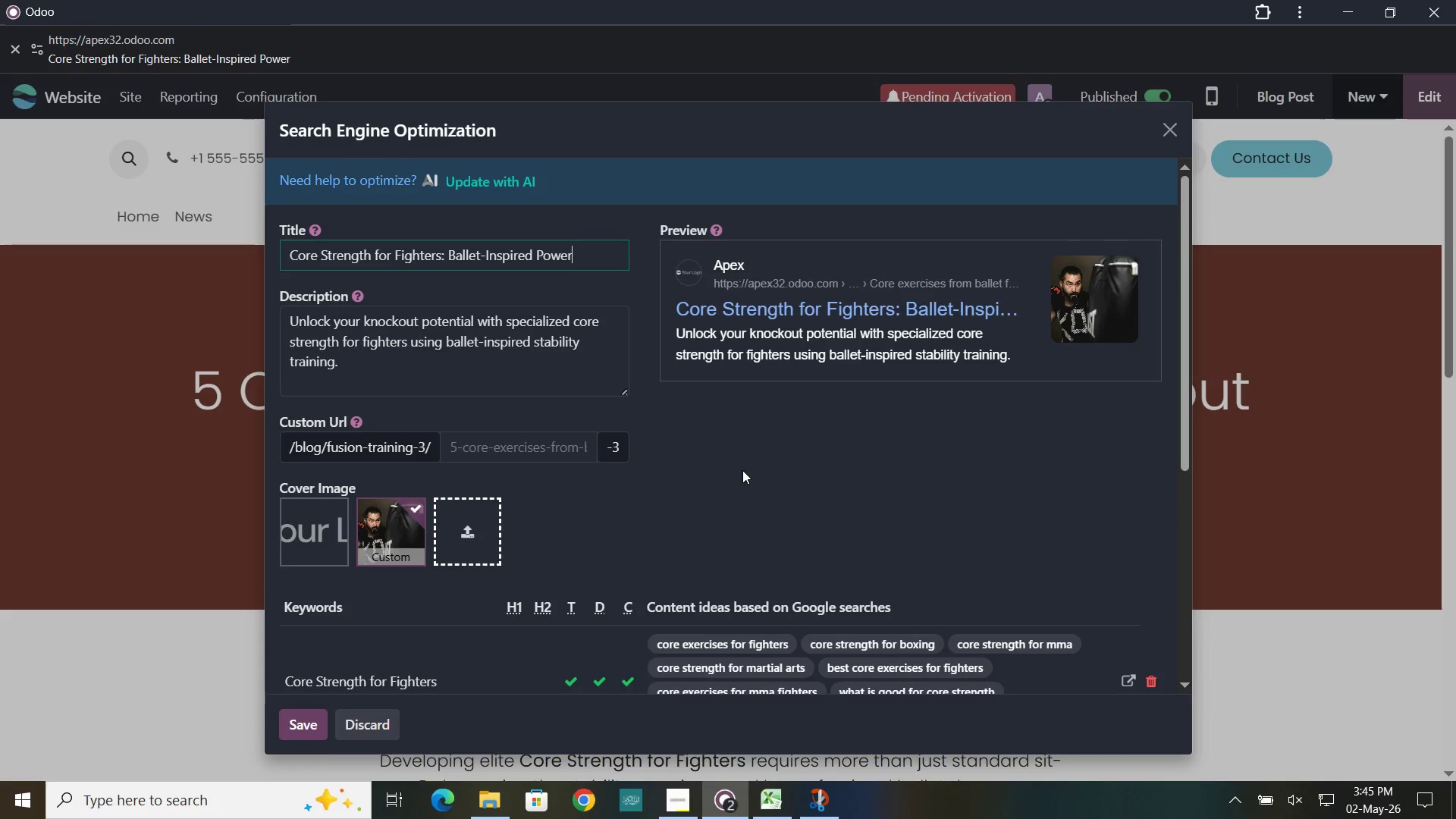 
scroll: coordinate [745, 472], scroll_direction: down, amount: 1.0
 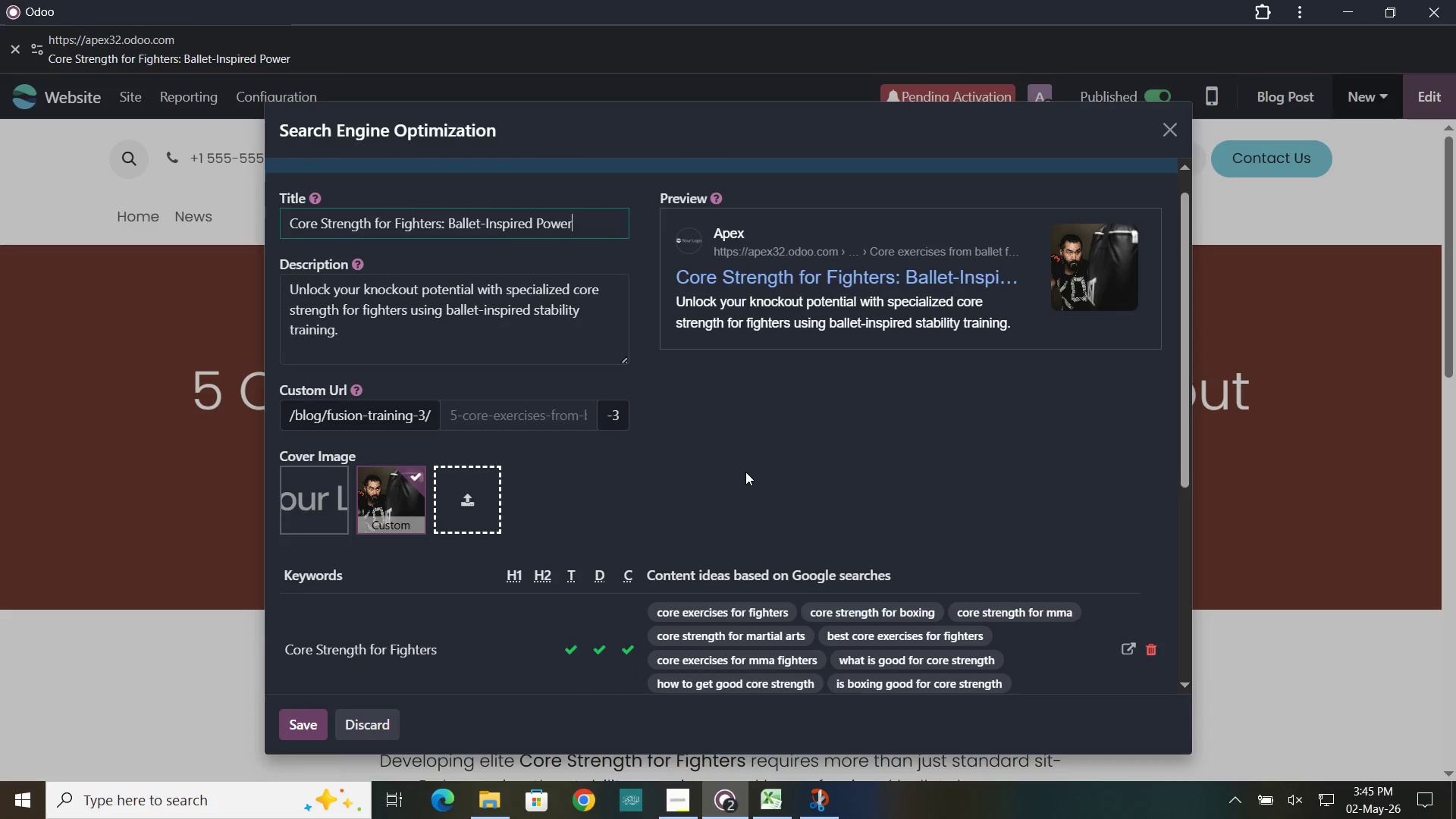 
scroll: coordinate [745, 472], scroll_direction: up, amount: 2.0
 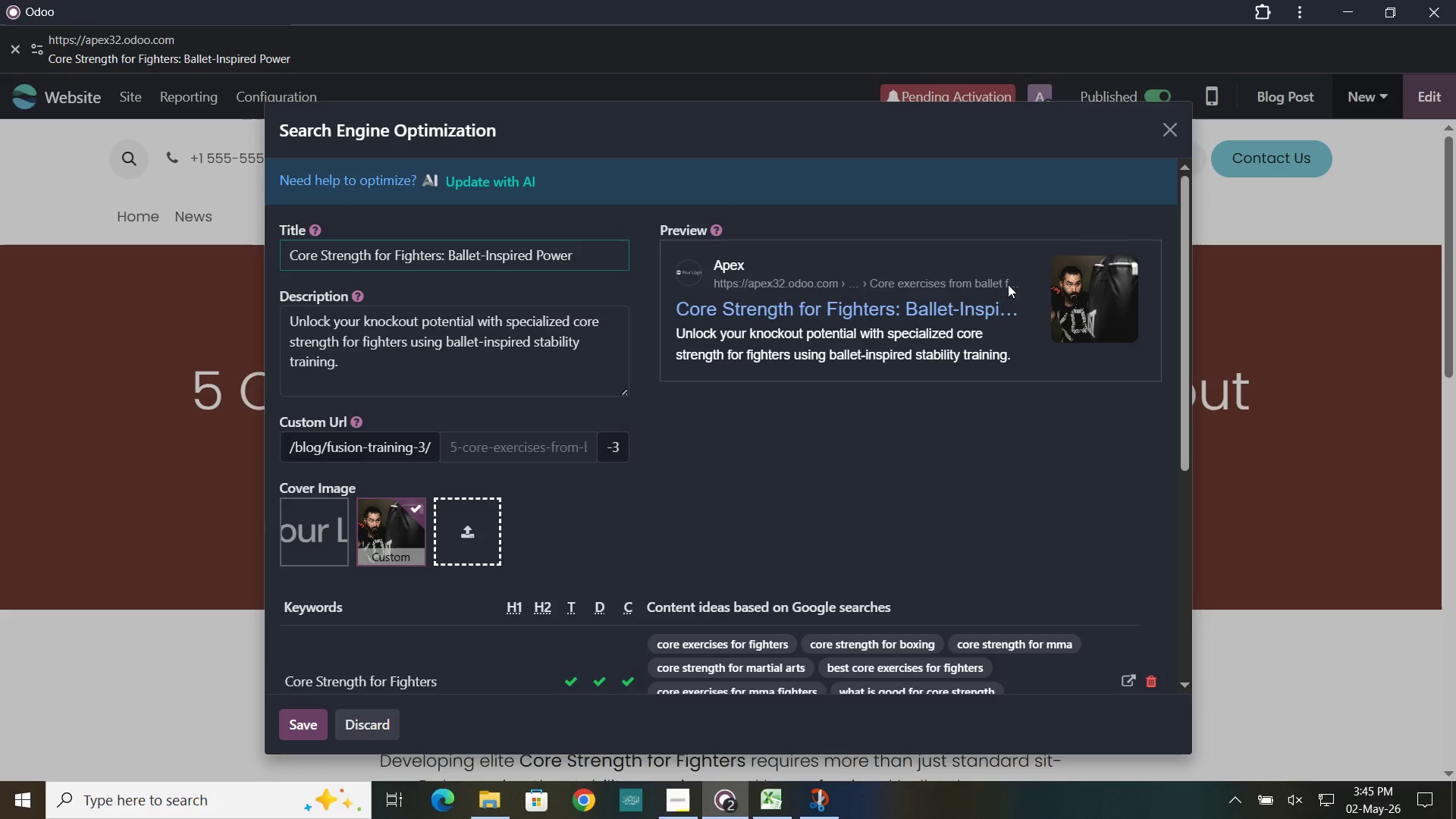 
scroll: coordinate [867, 381], scroll_direction: down, amount: 2.0
 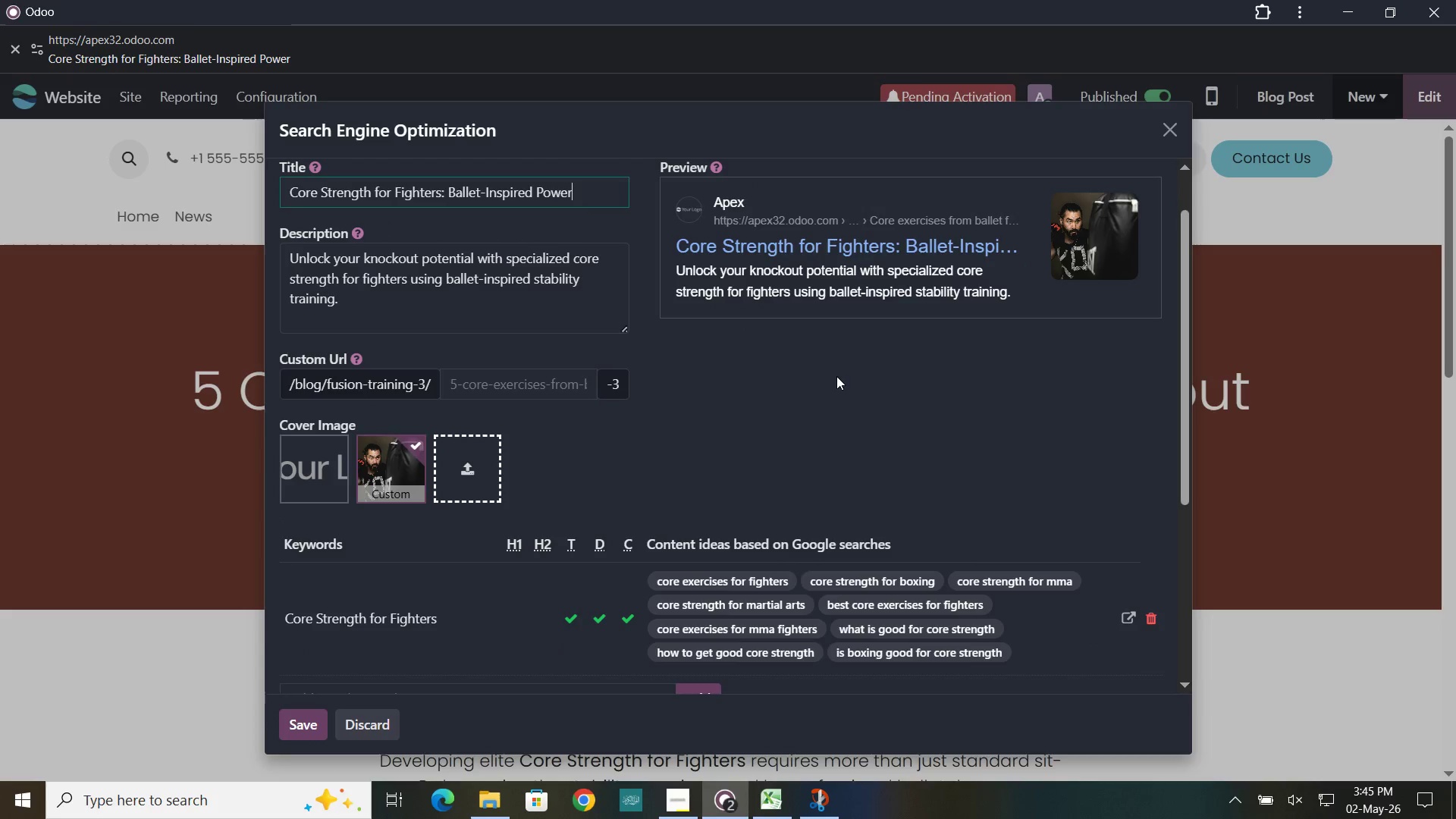 
key(Meta+Shift+S)
 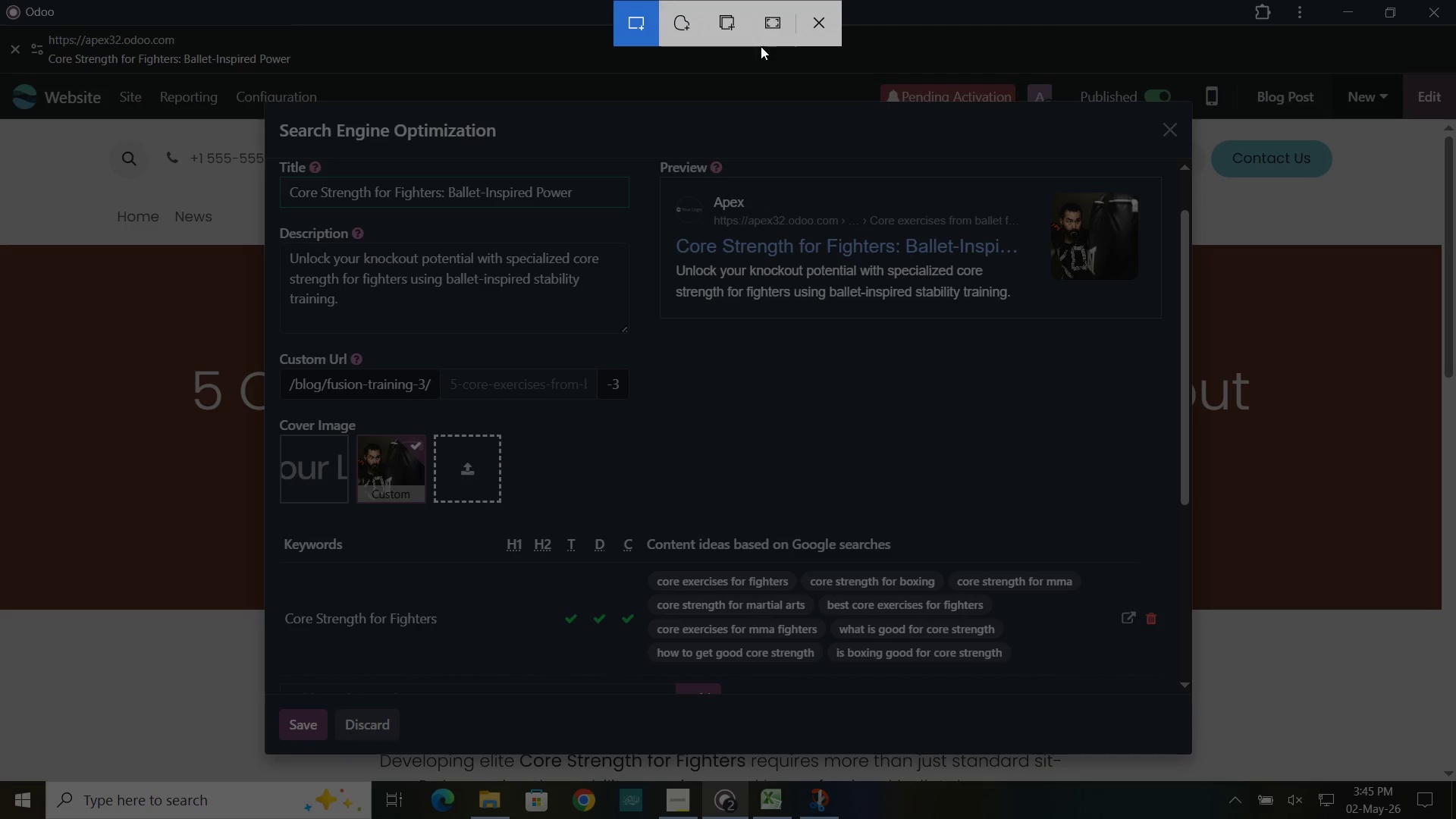 
left_click([770, 29])
 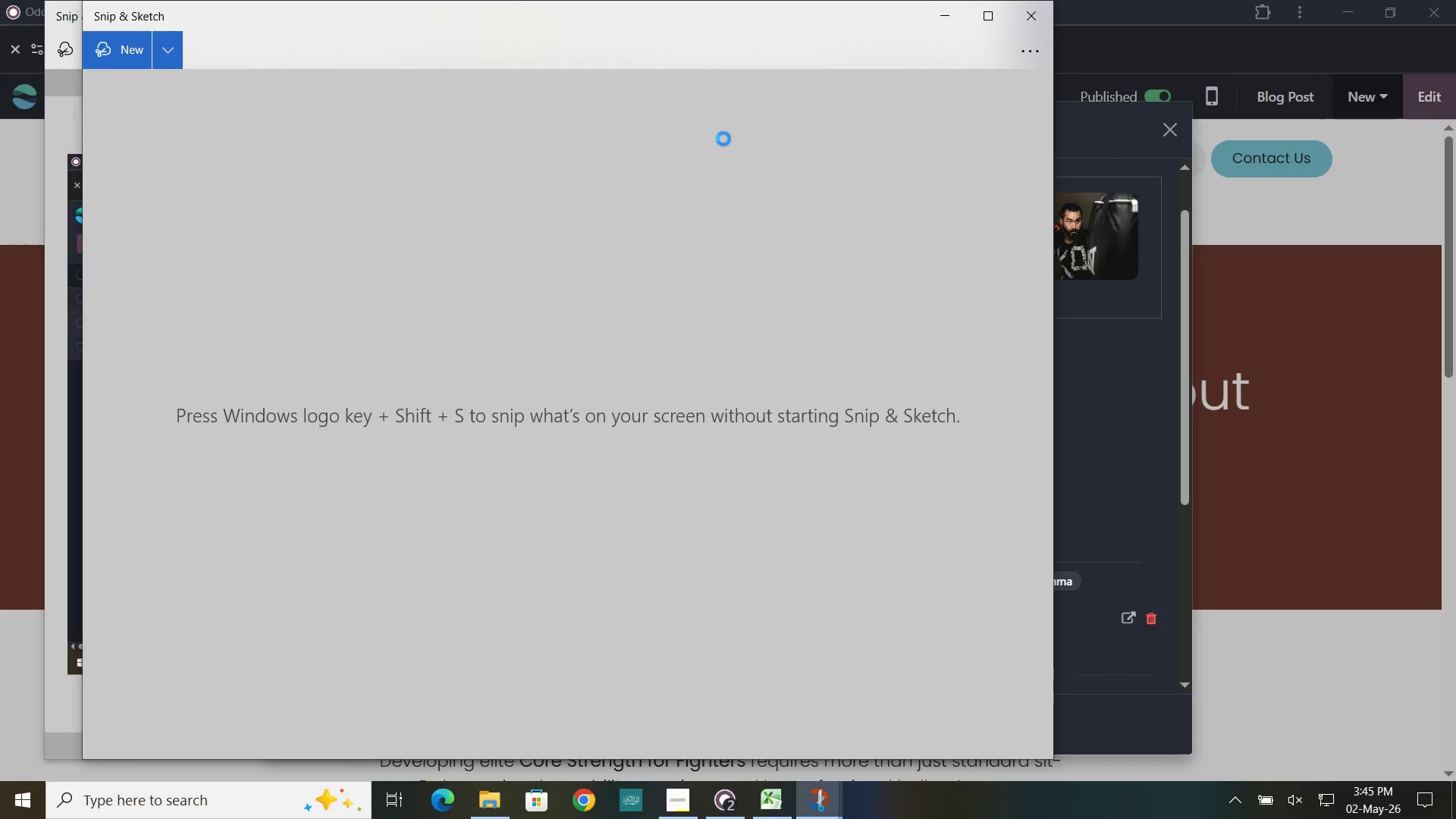 
wait(7.31)
 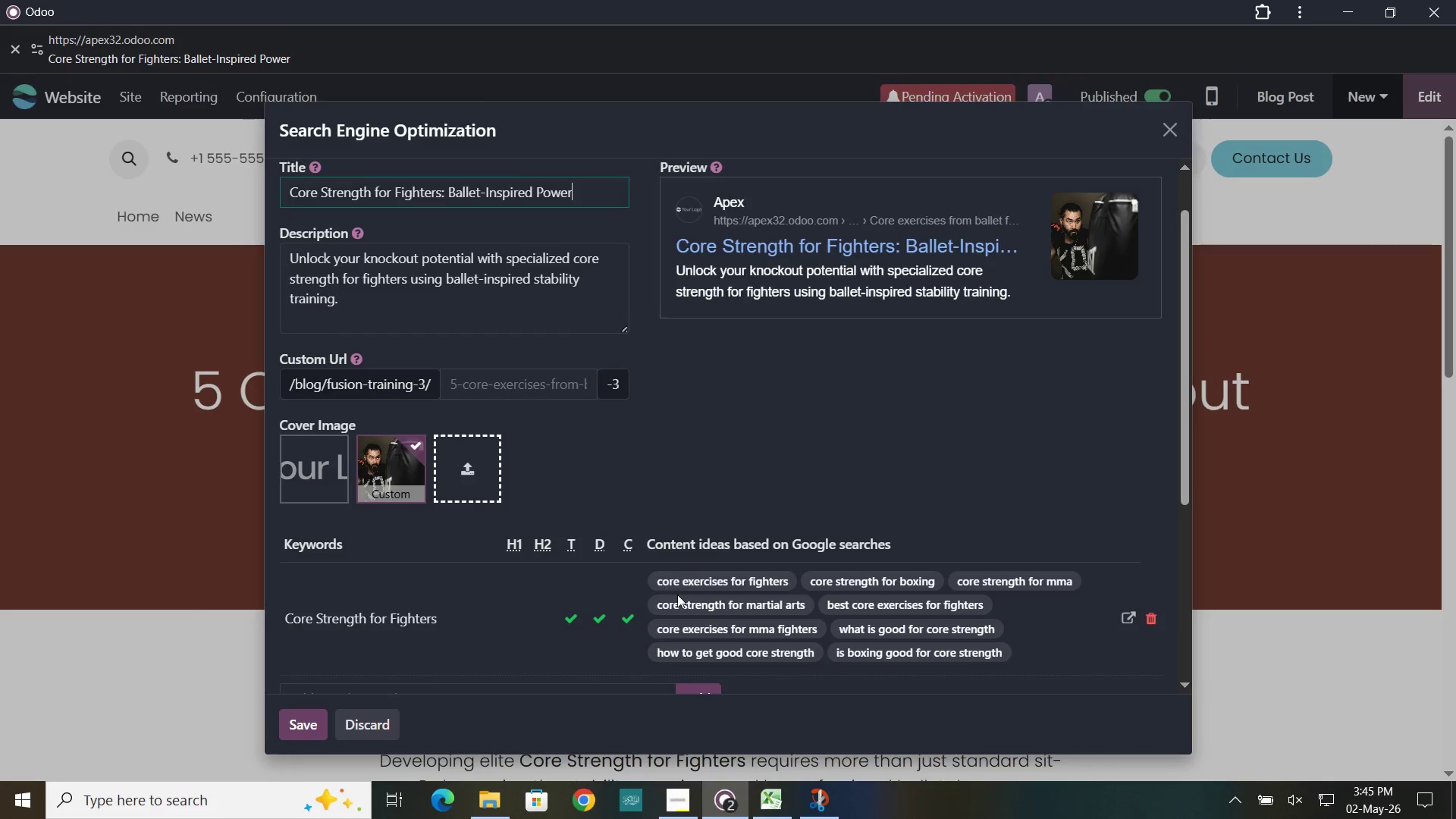 
left_click([915, 55])
 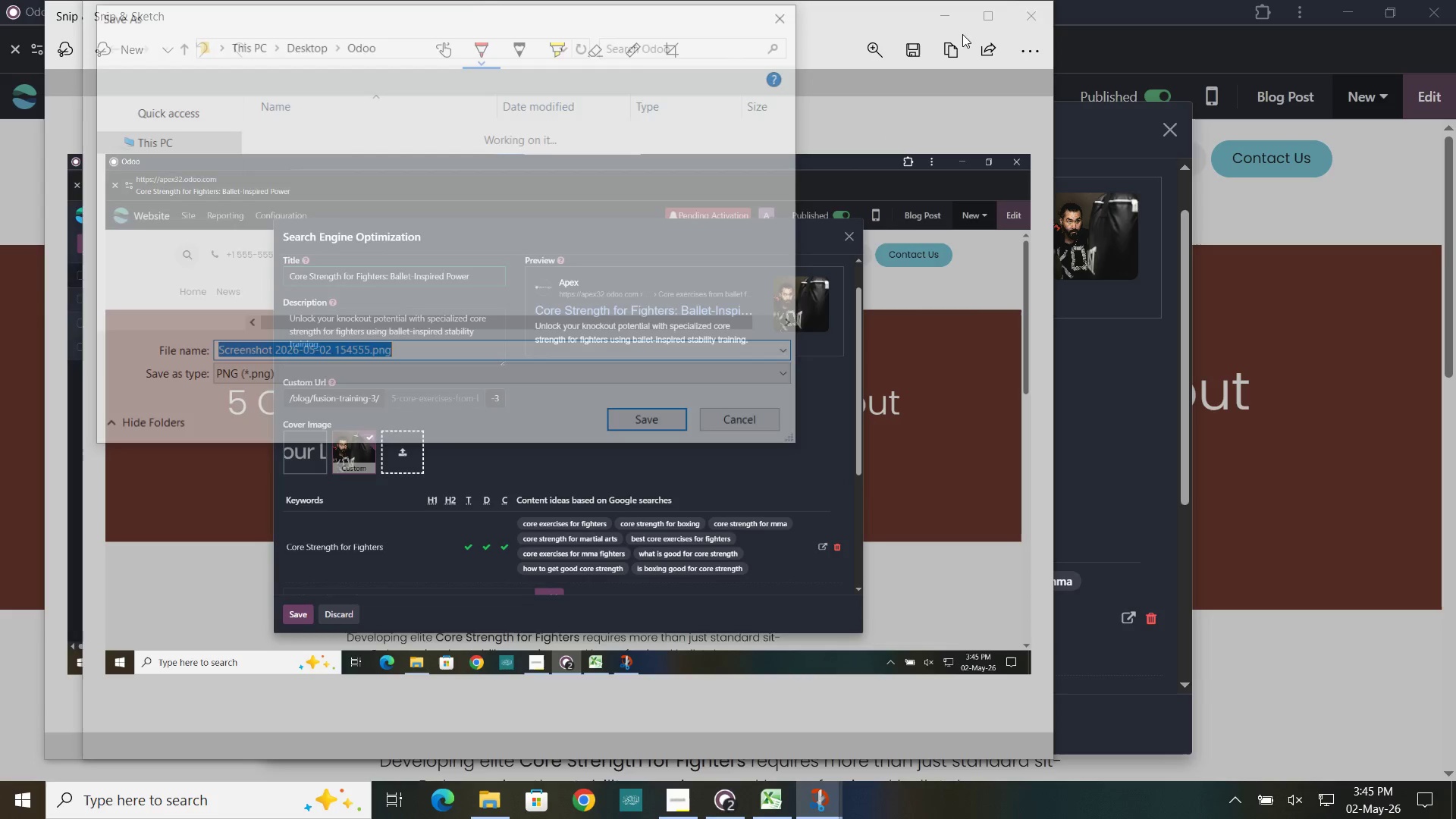 
type(SEO Op)
key(Backspace)
key(Backspace)
type(Tab)
 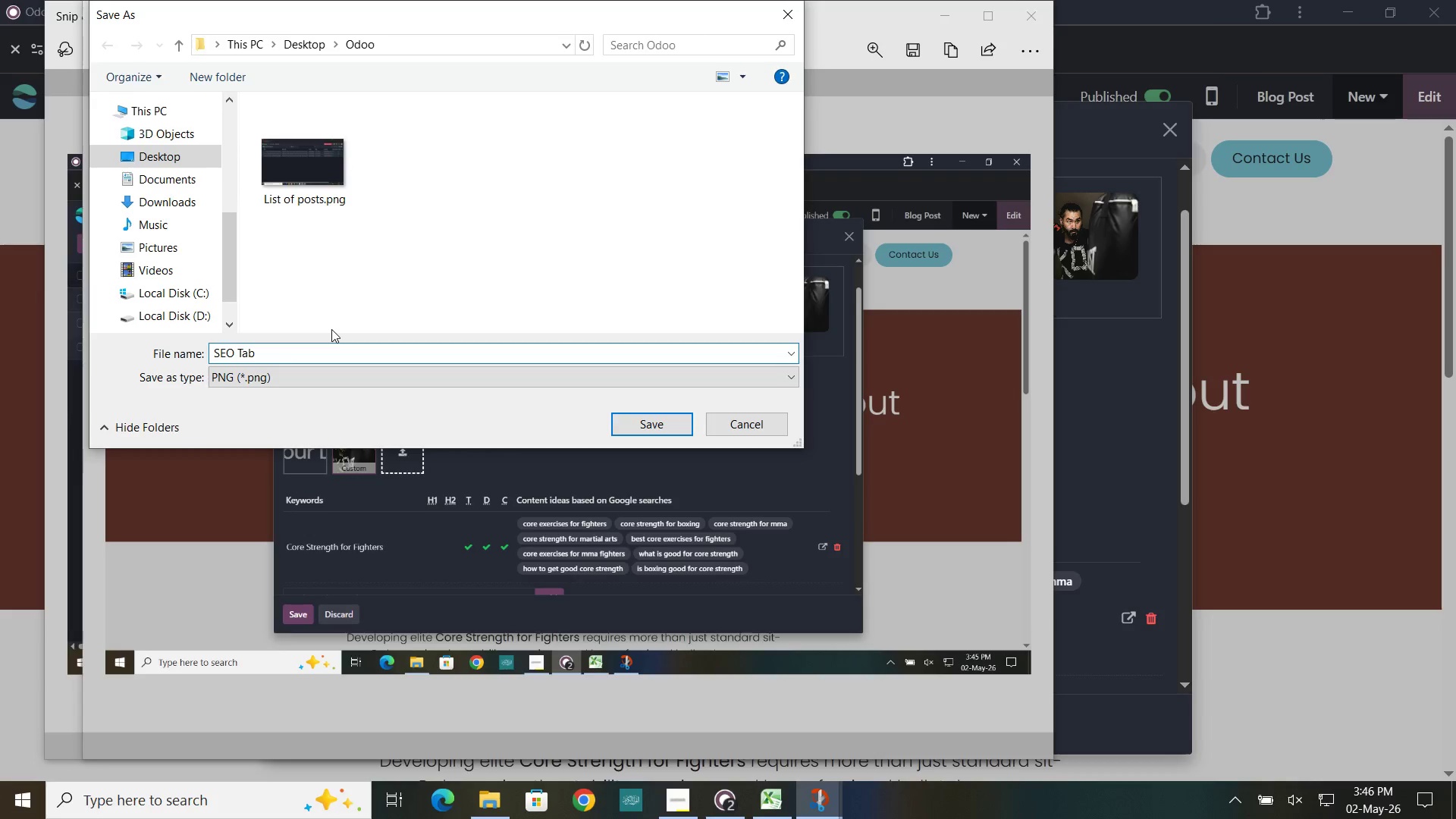 
key(Enter)
 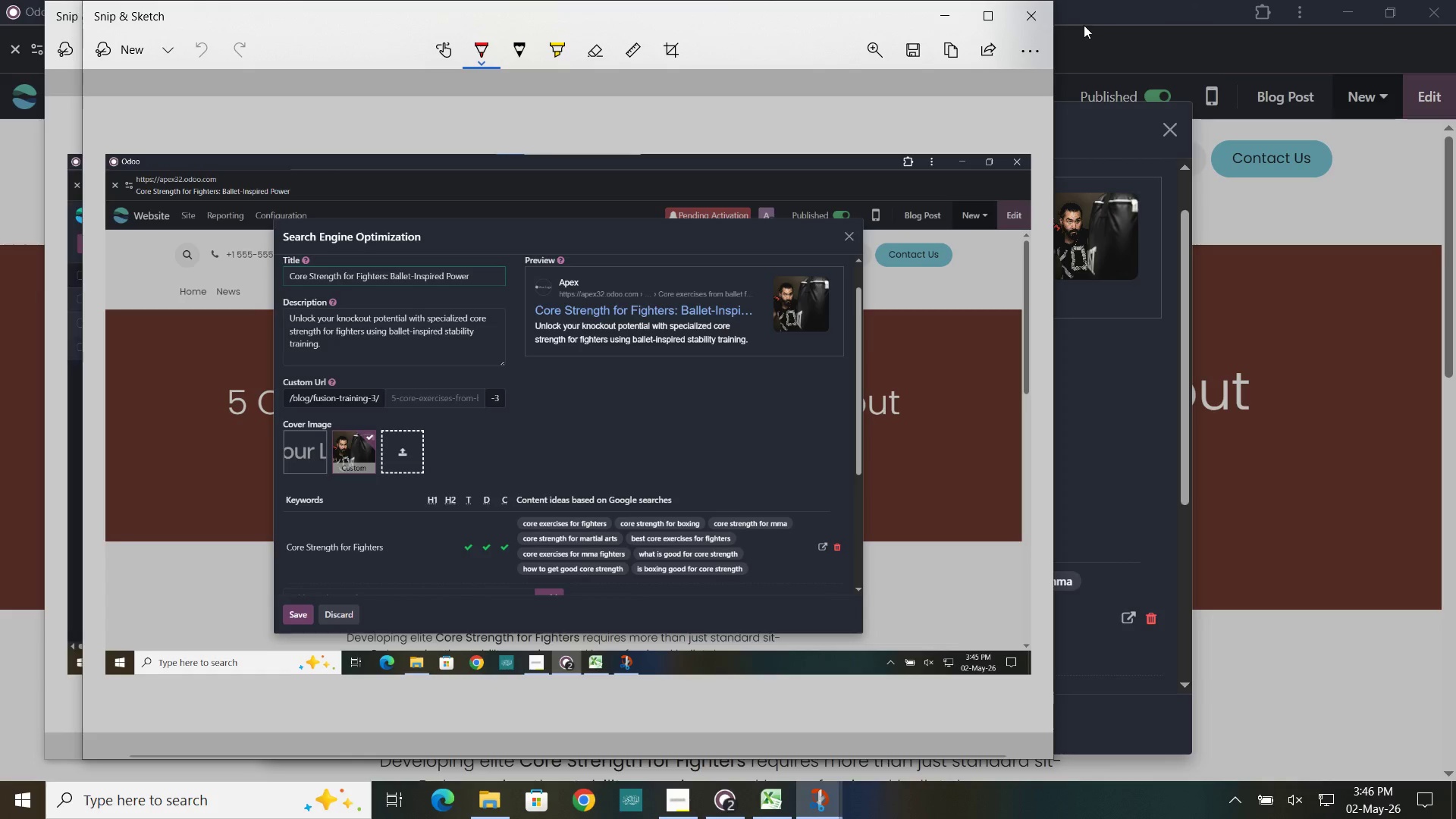 
left_click([1040, 12])
 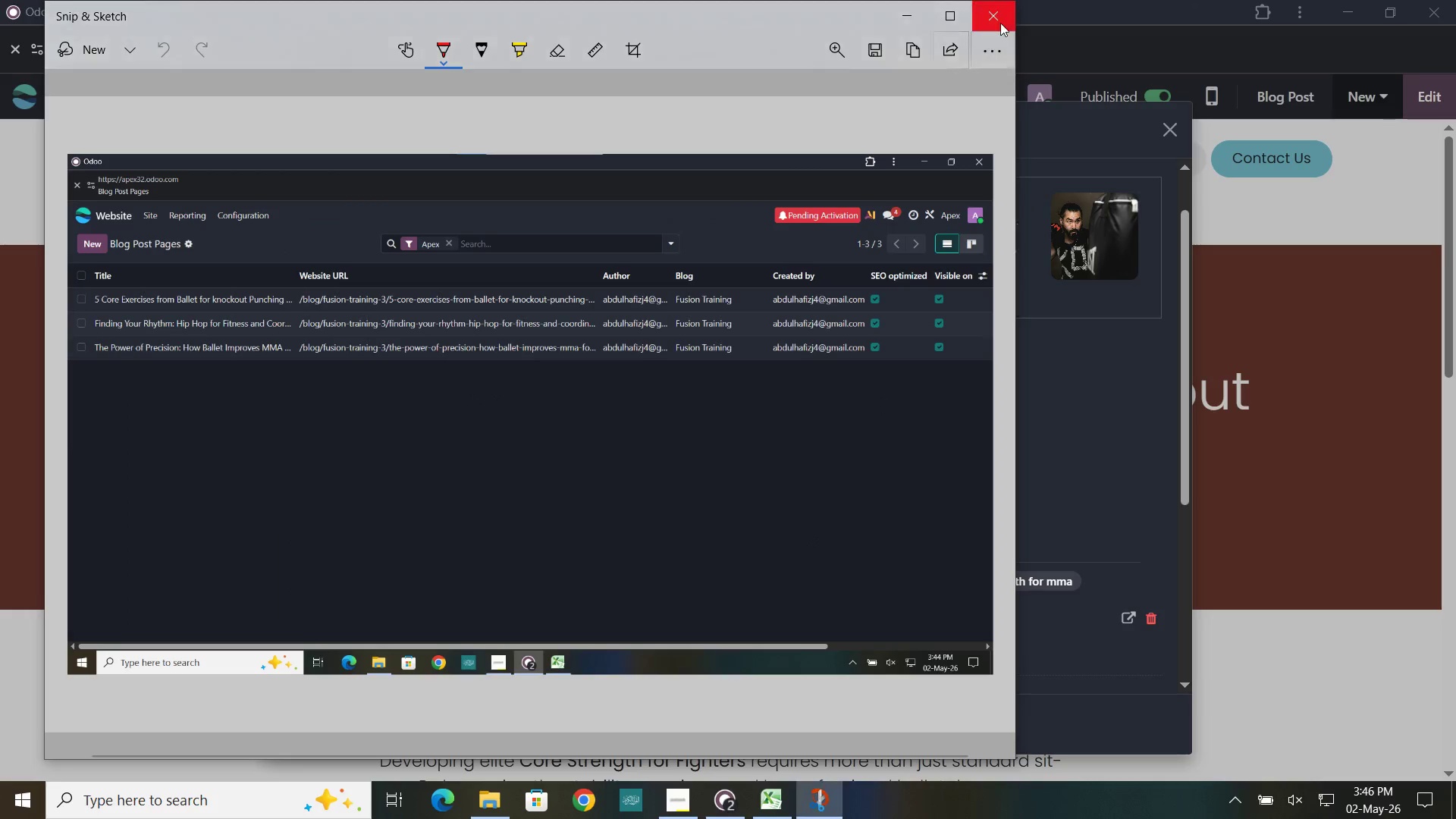 
left_click([1000, 23])